 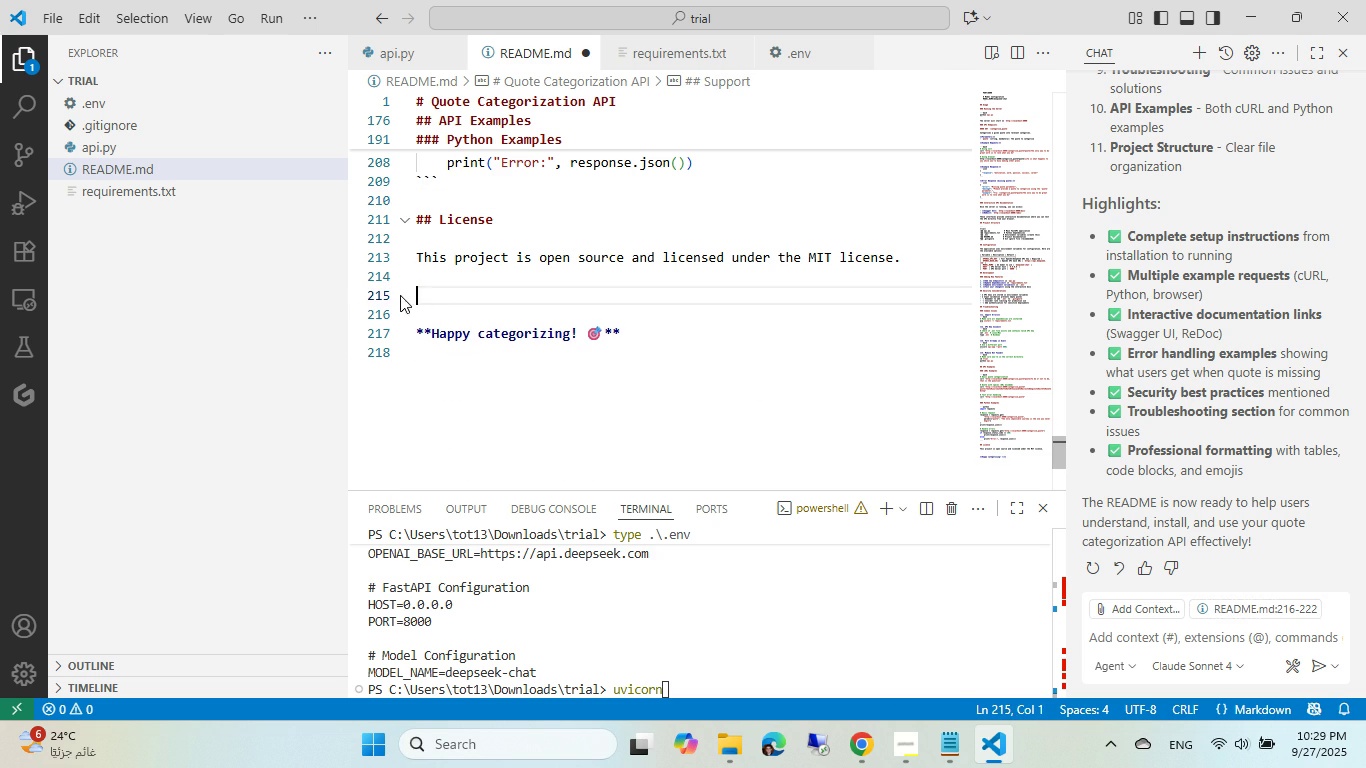 
key(Backspace)
 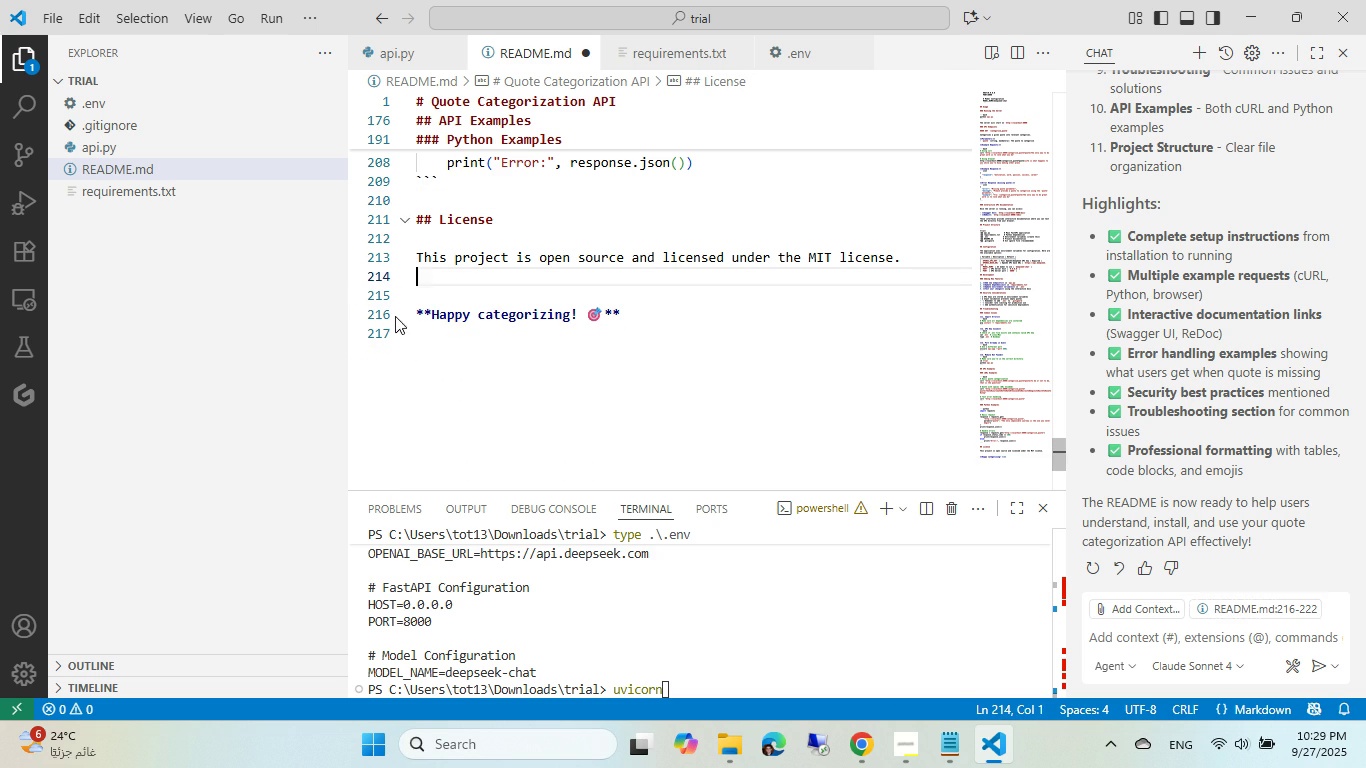 
key(Backspace)
 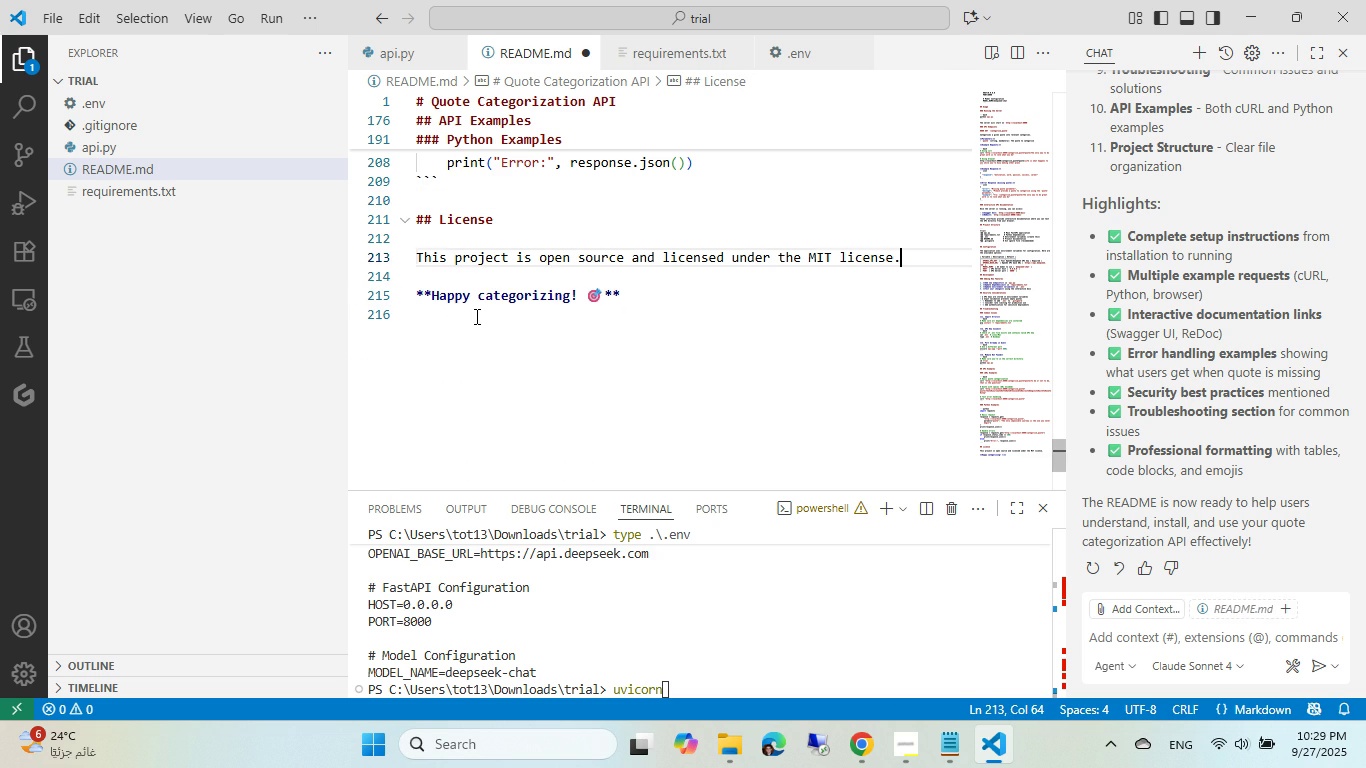 
scroll: coordinate [468, 314], scroll_direction: up, amount: 9.0
 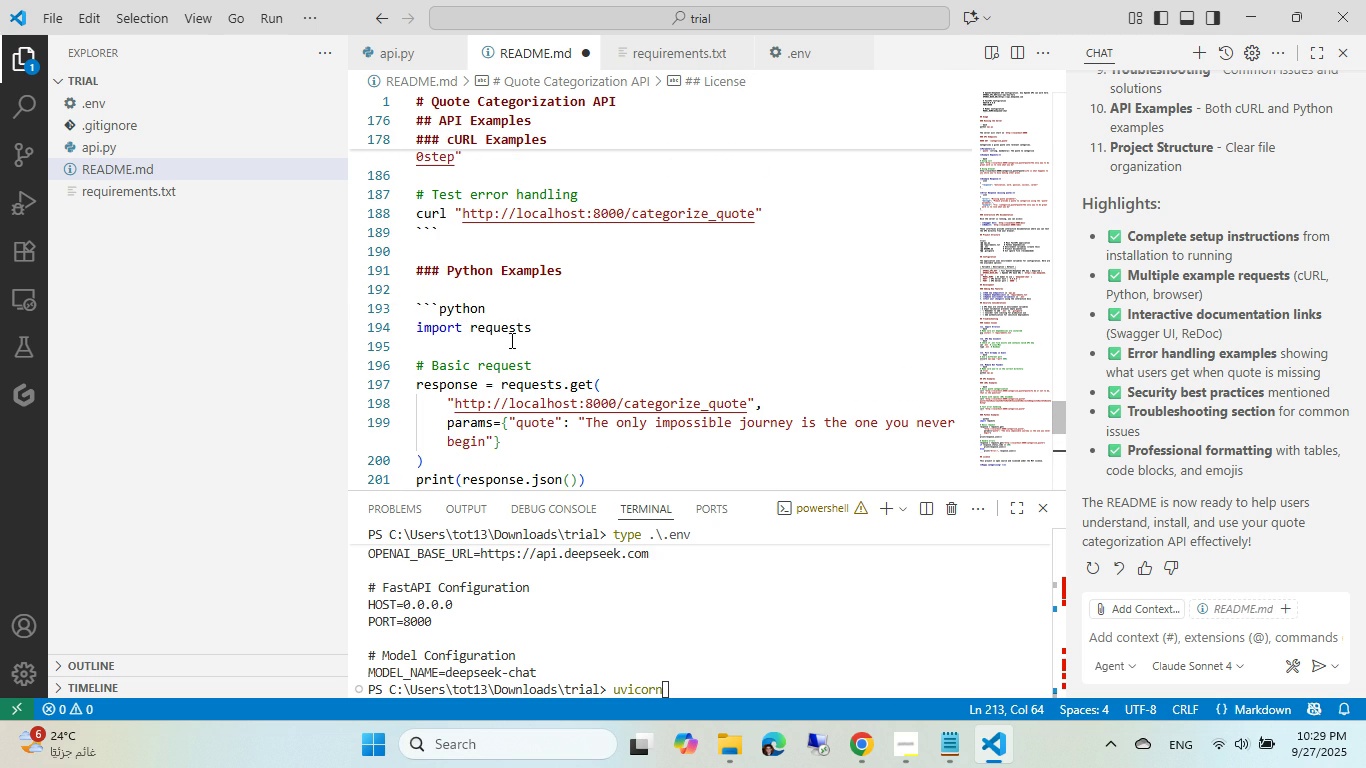 
wait(6.78)
 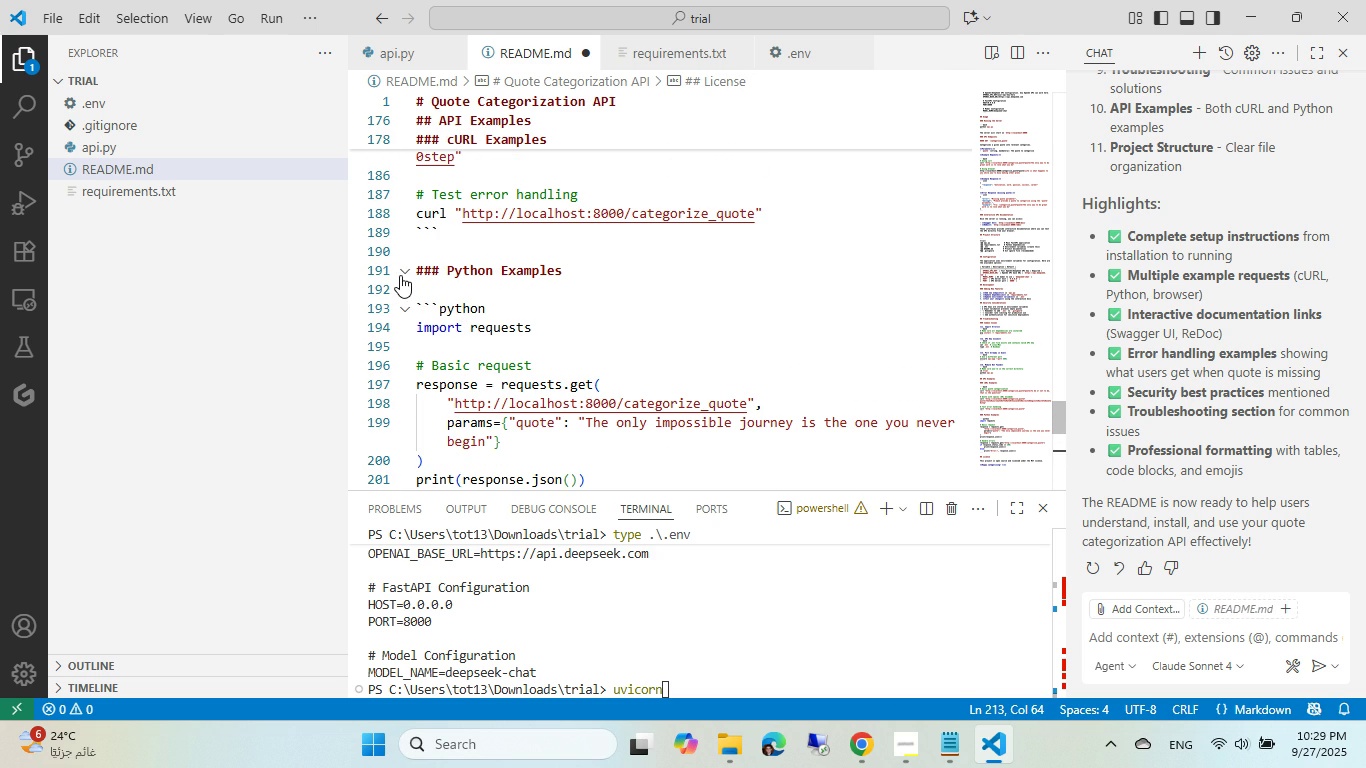 
scroll: coordinate [499, 314], scroll_direction: up, amount: 6.0
 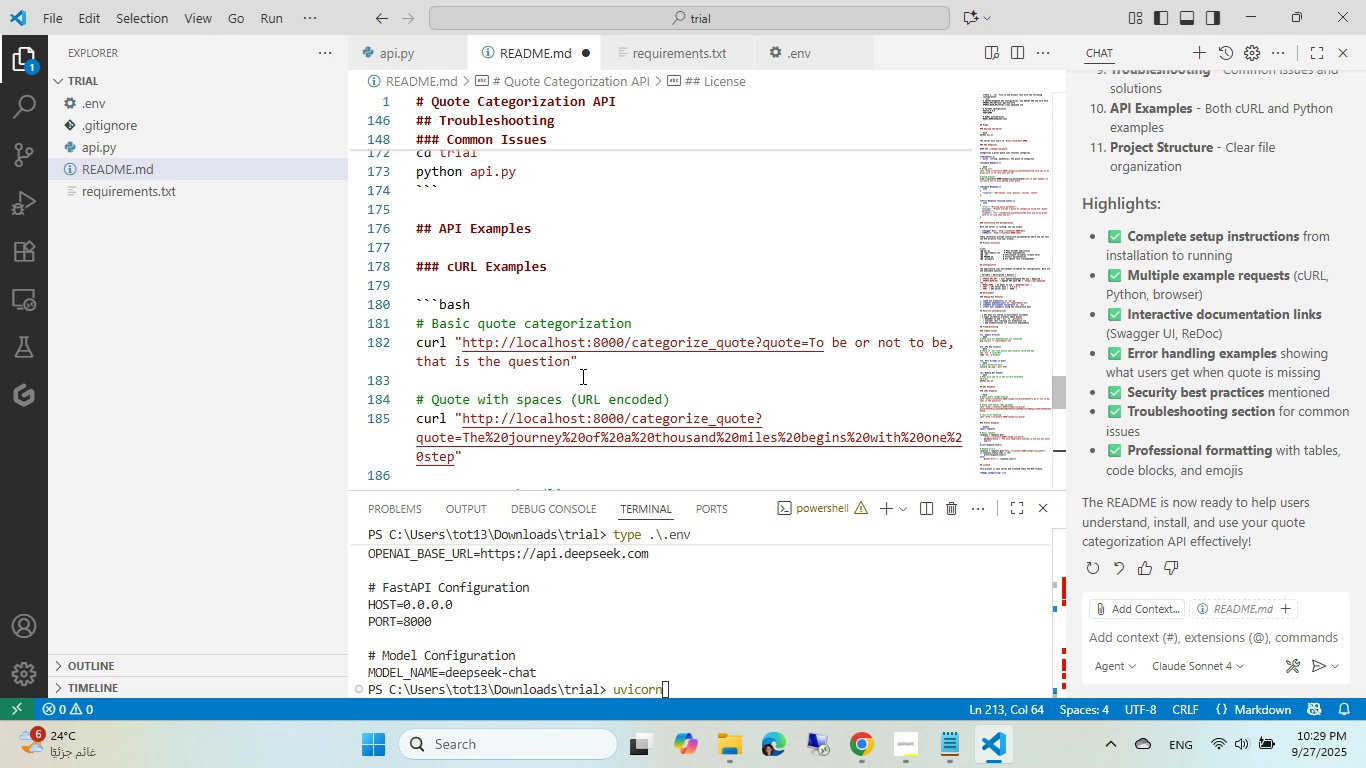 
wait(7.06)
 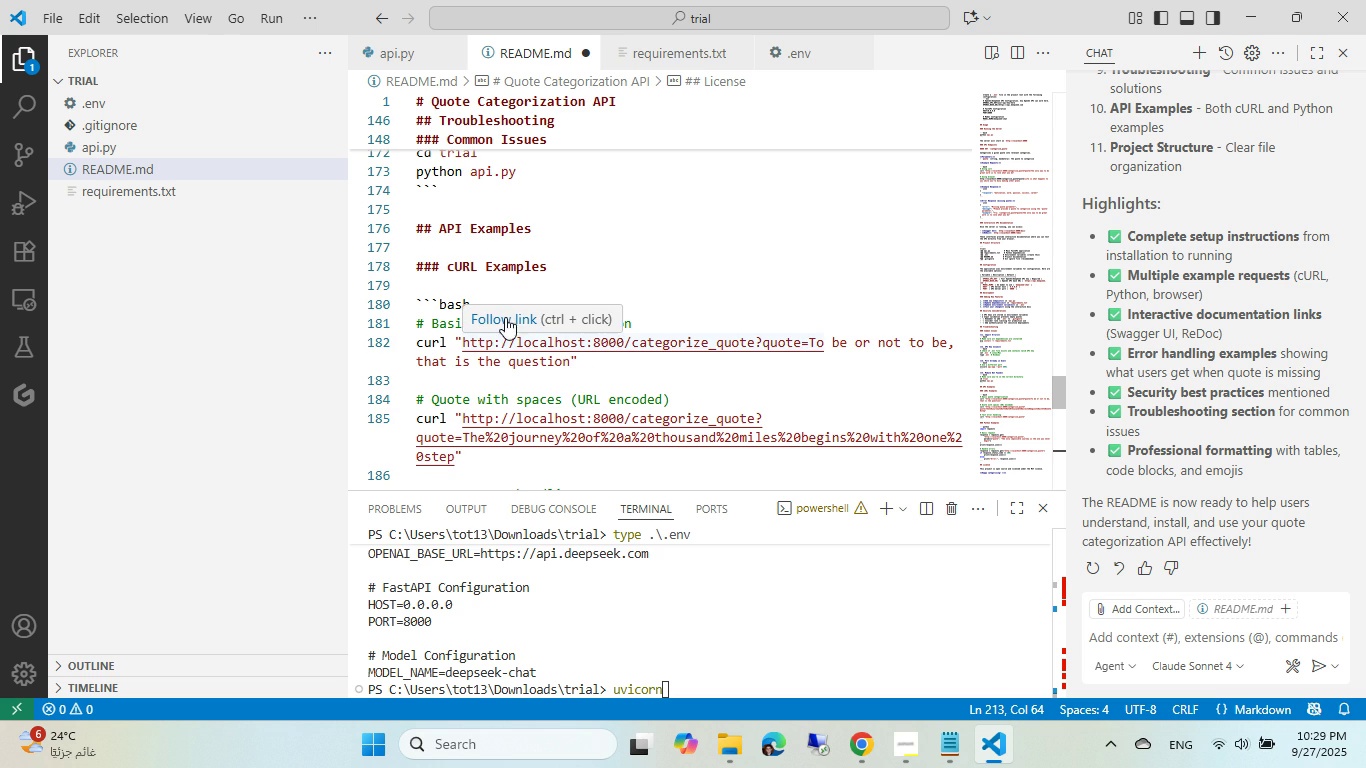 
left_click([736, 599])
 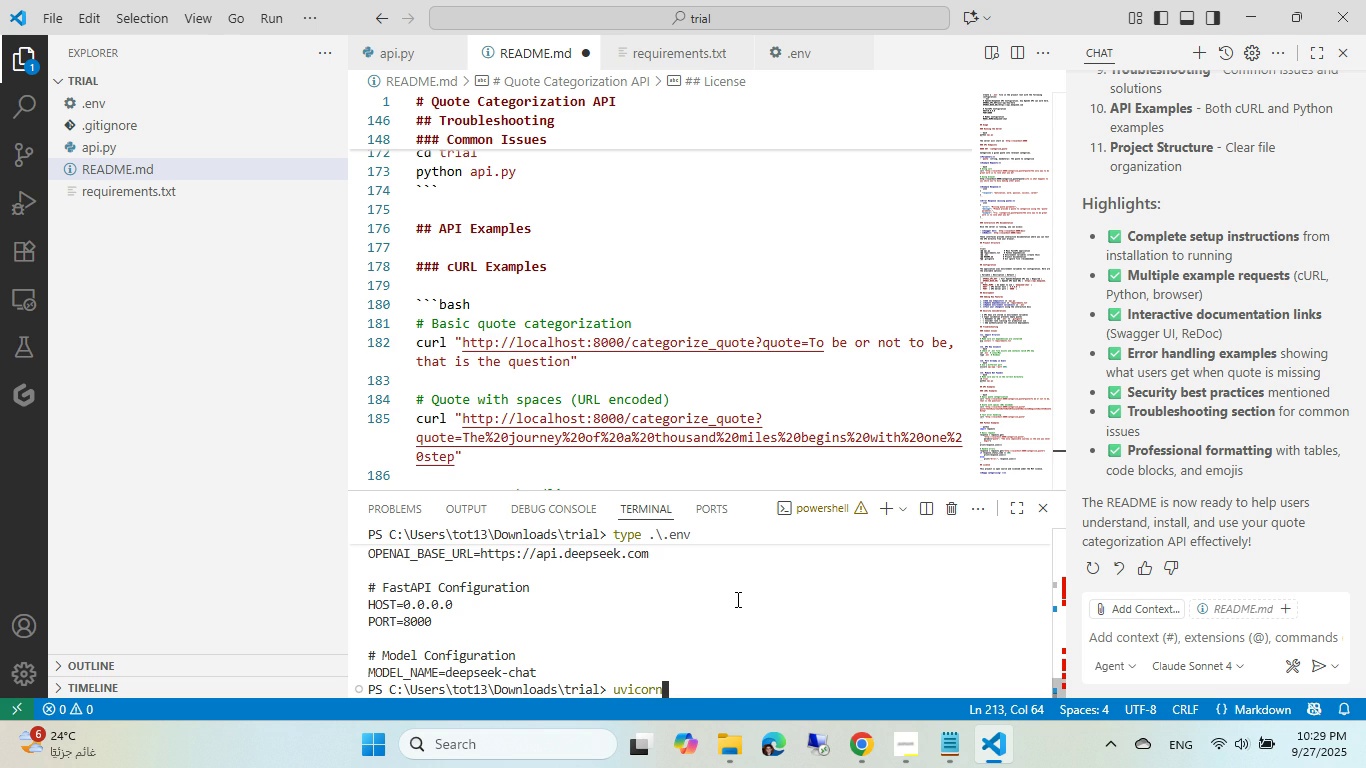 
key(ArrowUp)
 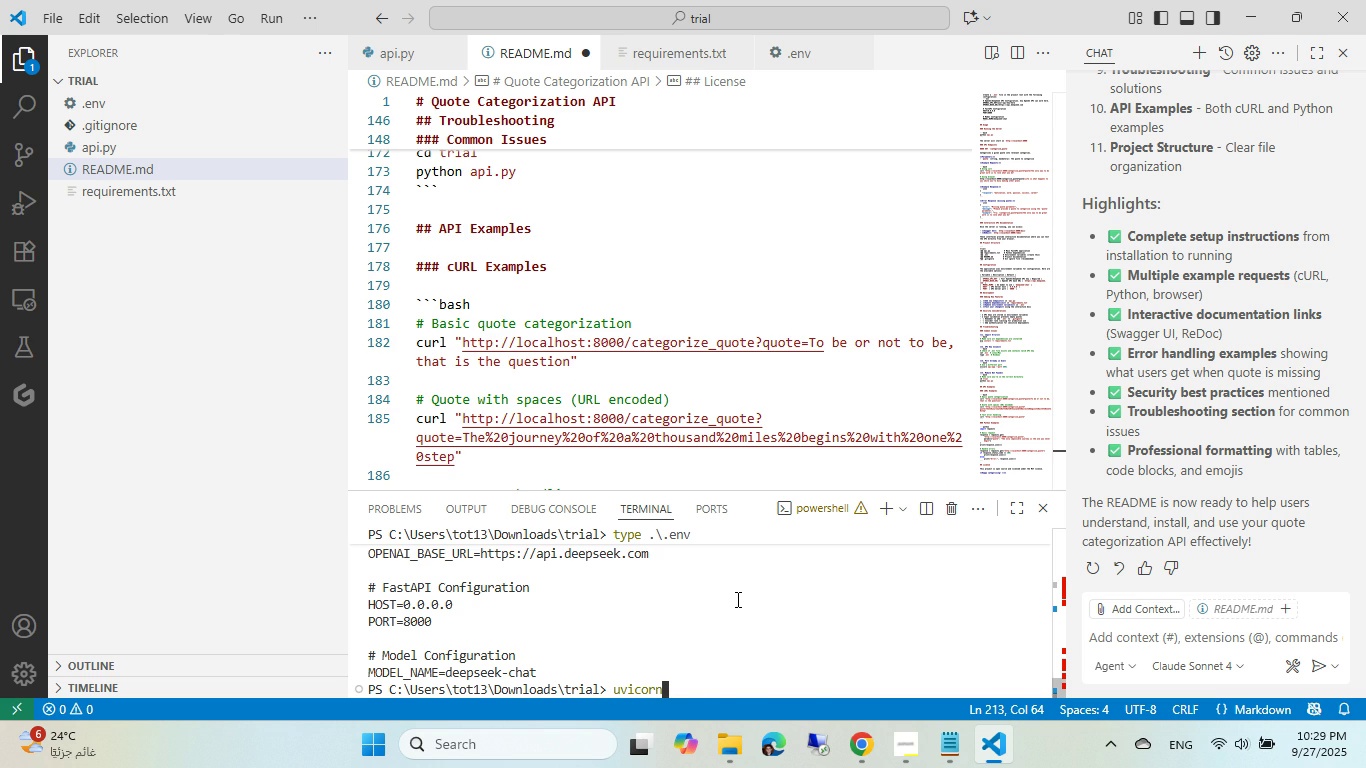 
key(ArrowUp)
 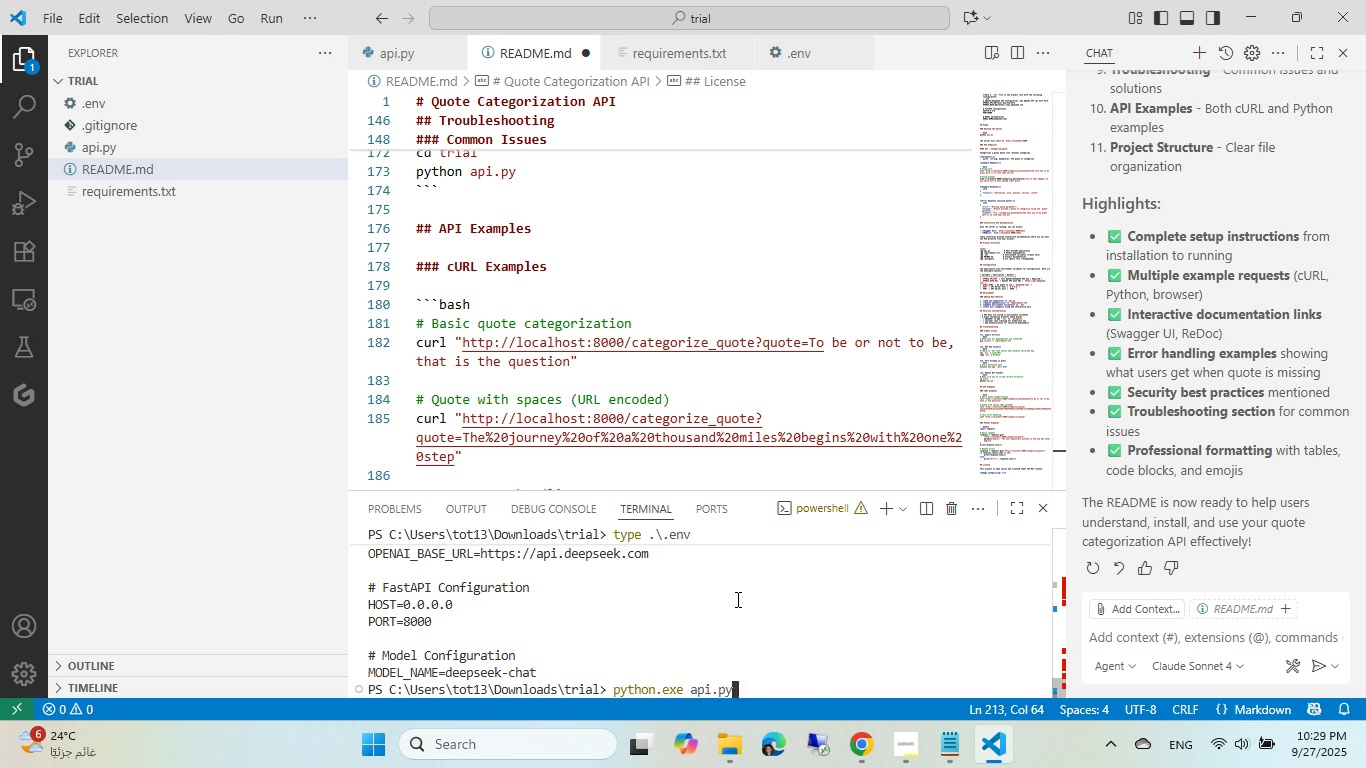 
key(ArrowUp)
 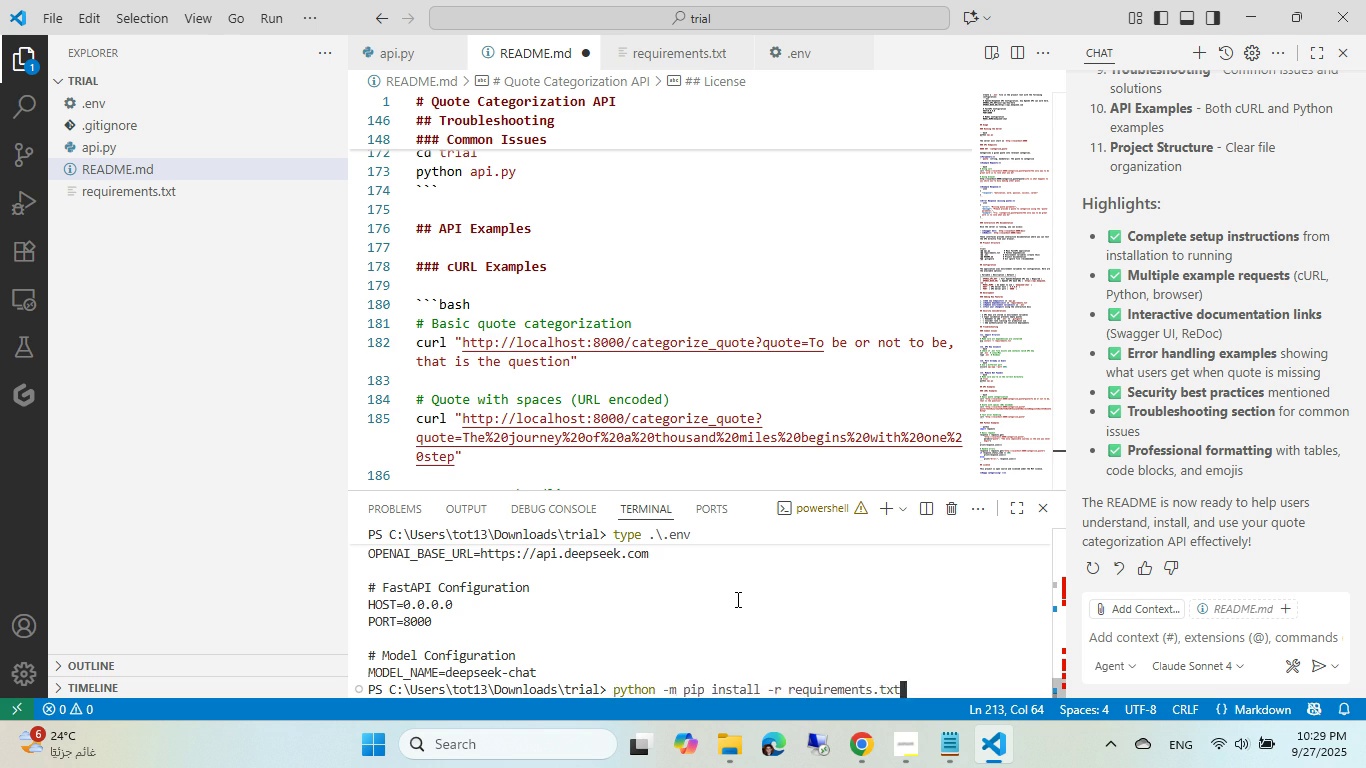 
key(ArrowUp)
 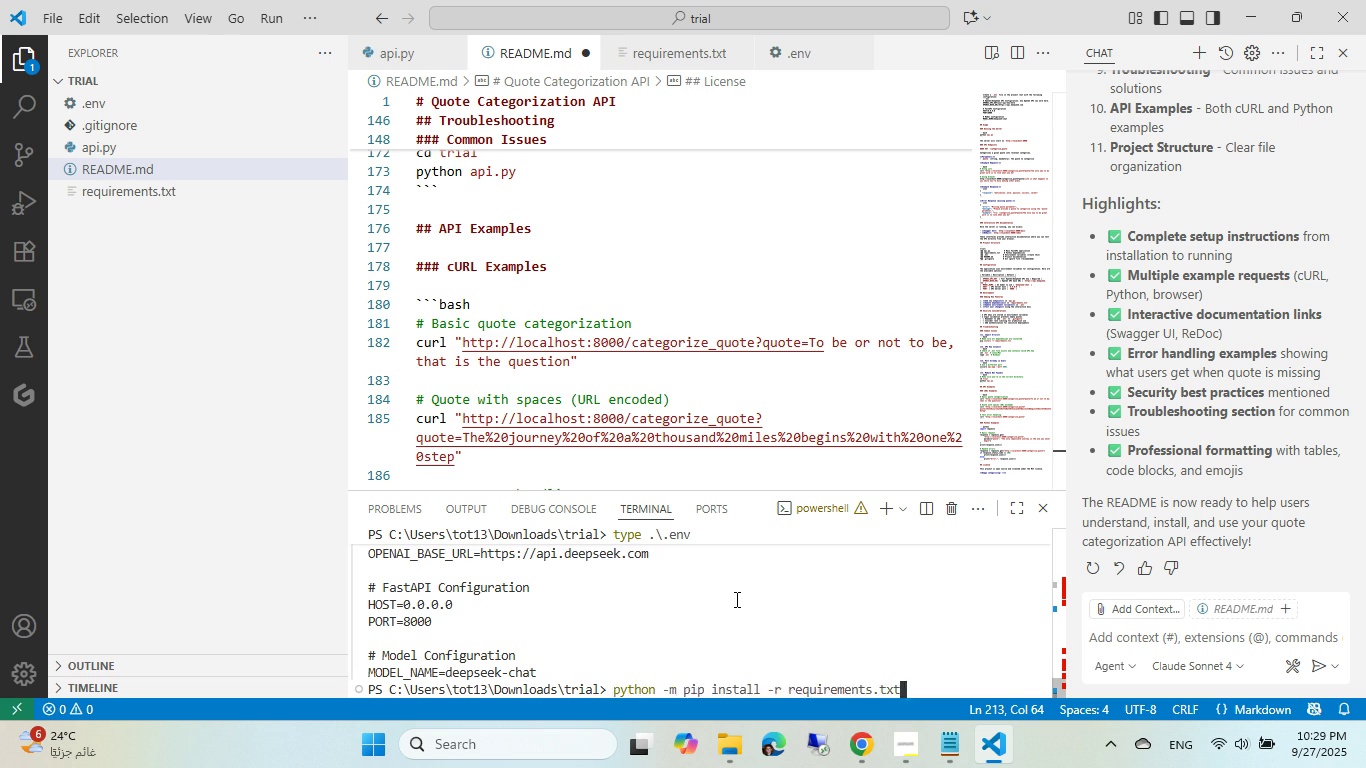 
key(ArrowUp)
 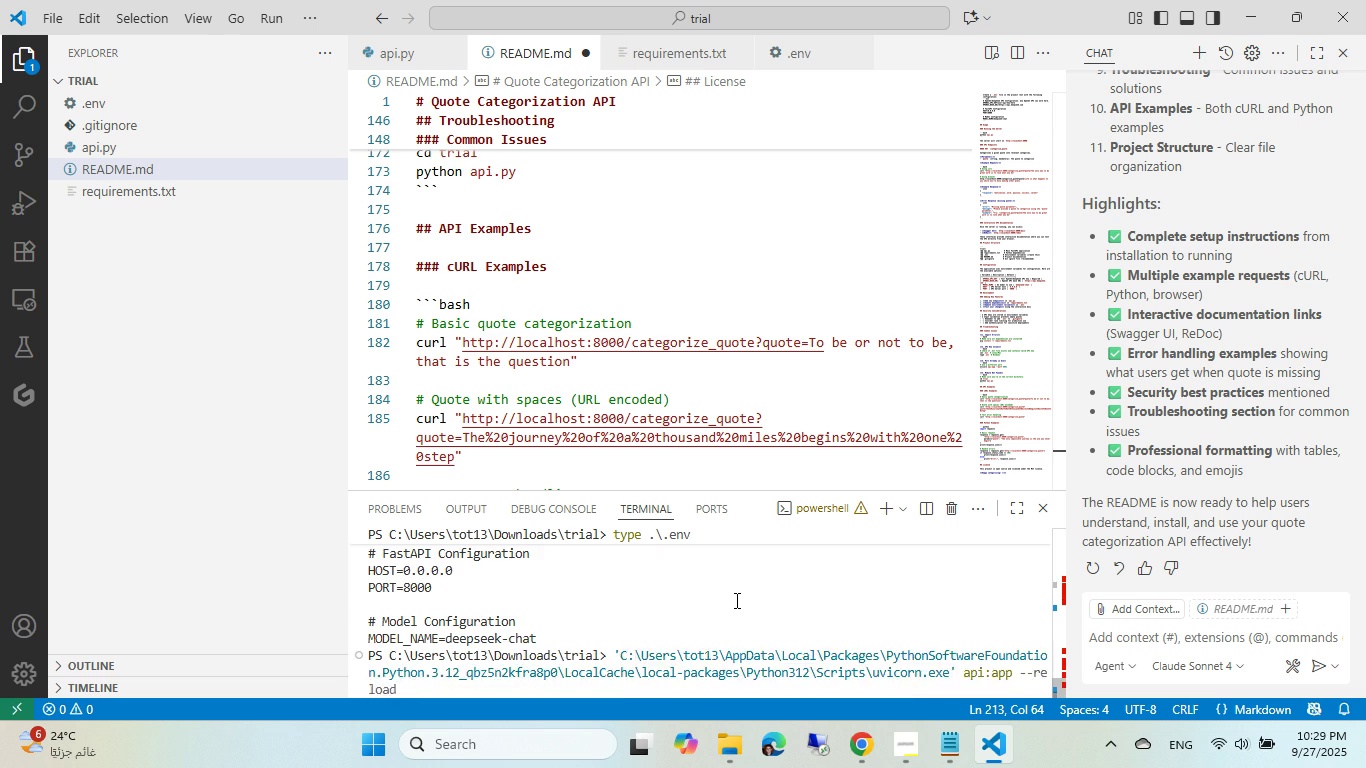 
key(ArrowUp)
 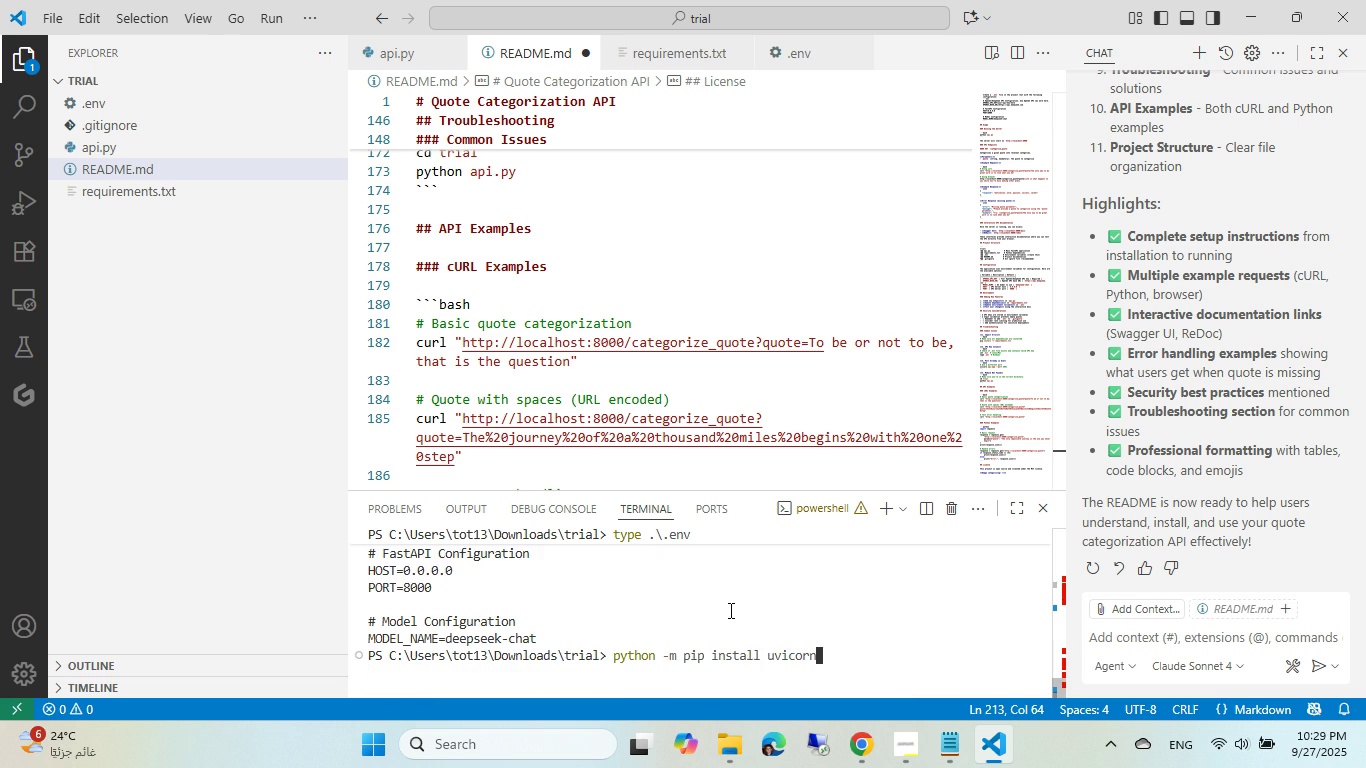 
key(ArrowUp)
 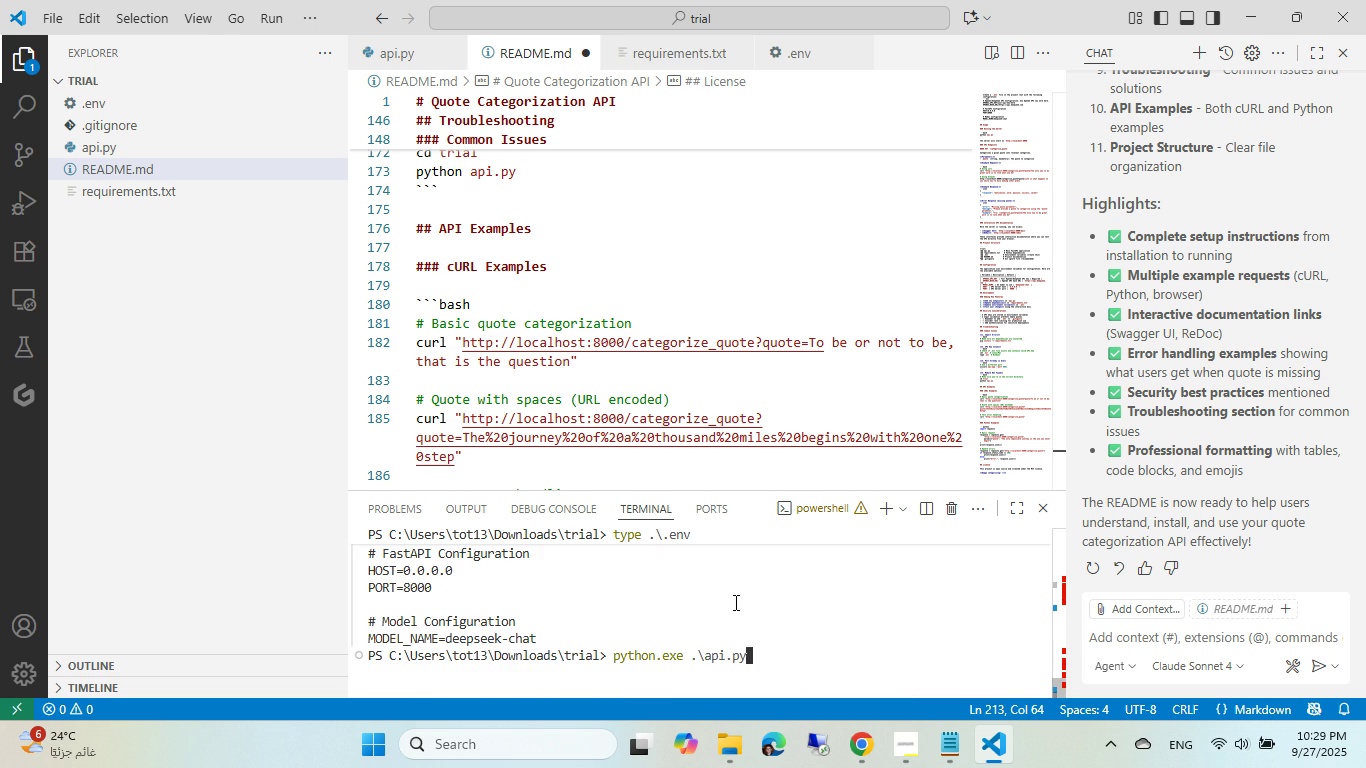 
key(ArrowUp)
 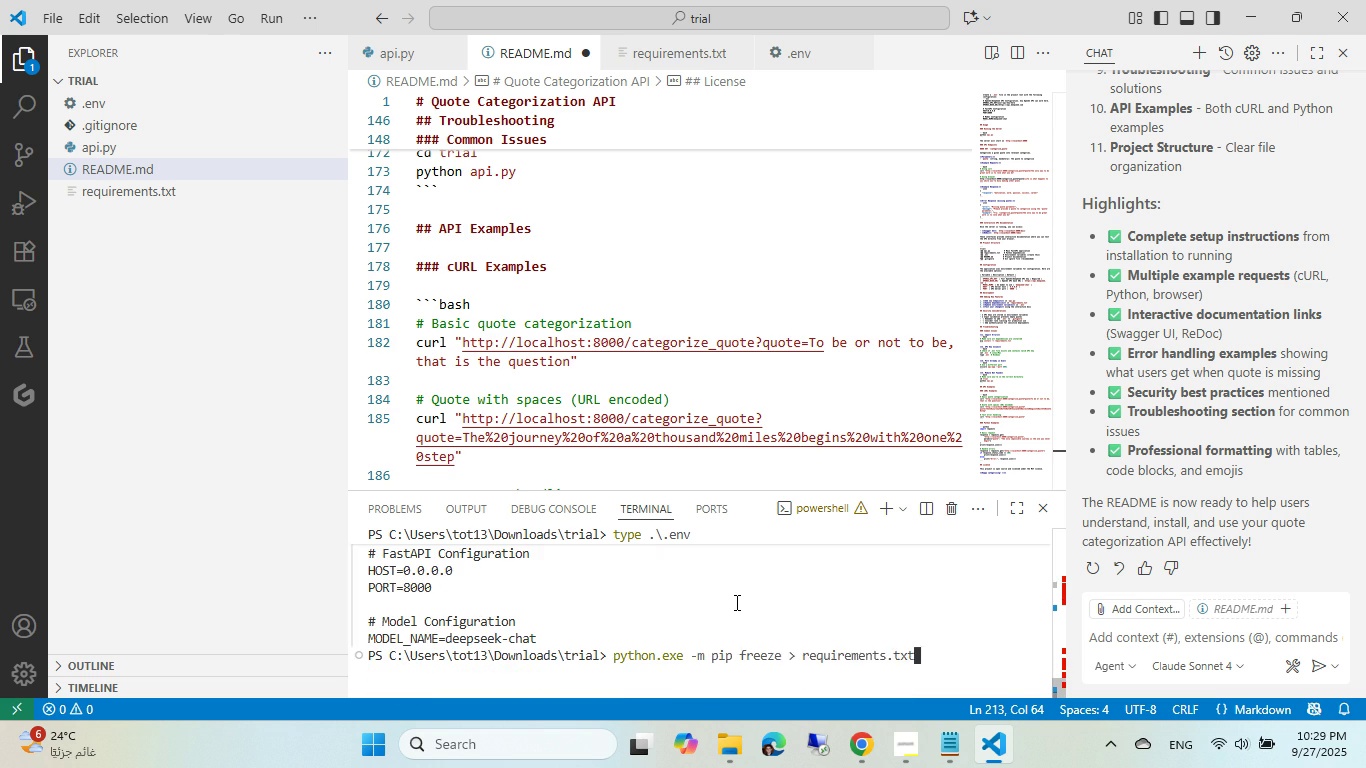 
key(ArrowUp)
 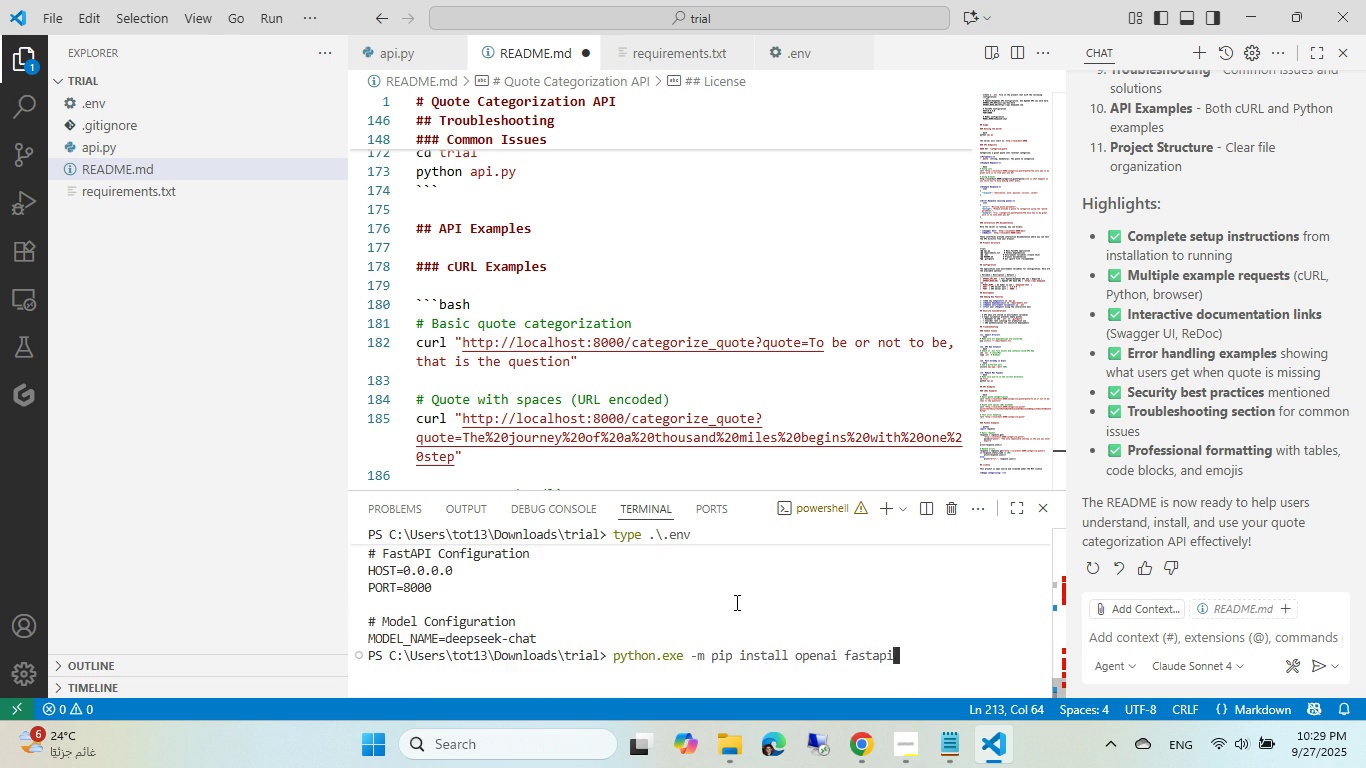 
key(ArrowUp)
 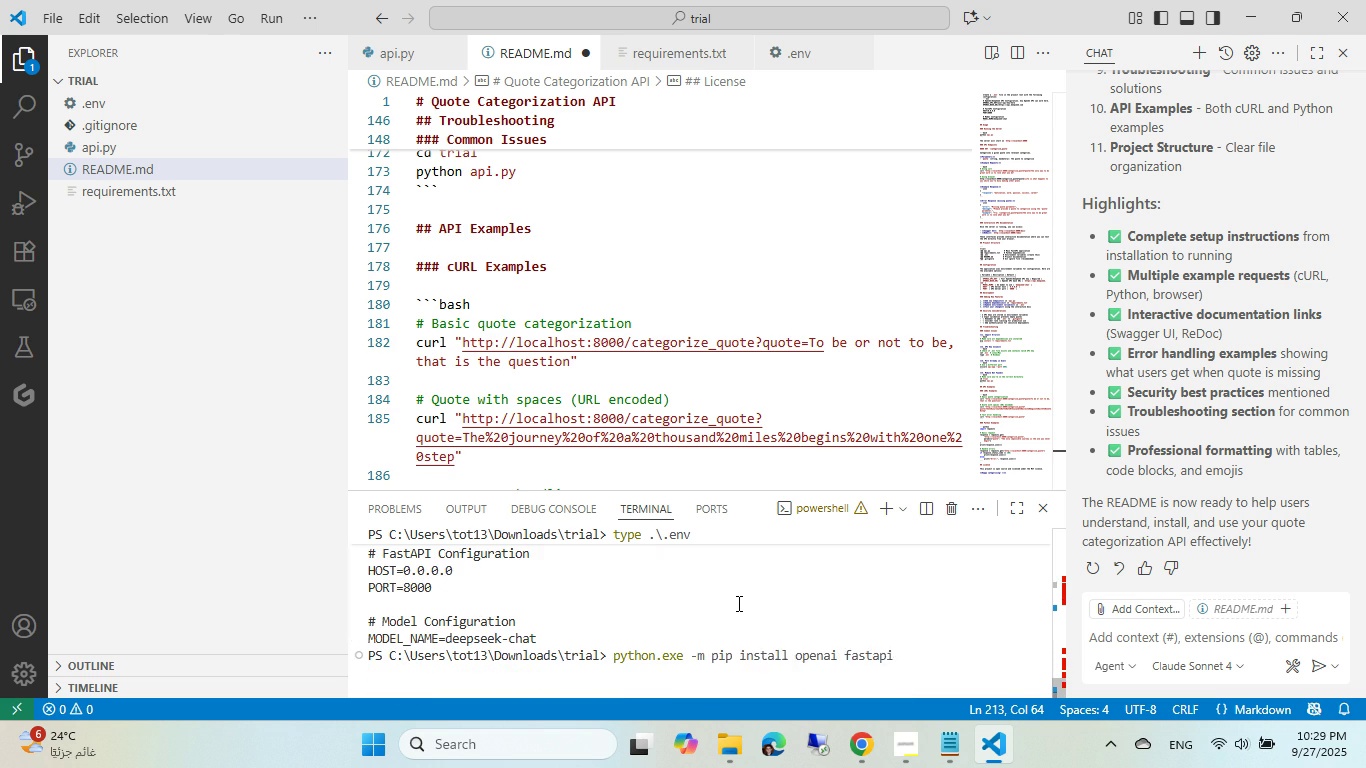 
key(ArrowUp)
 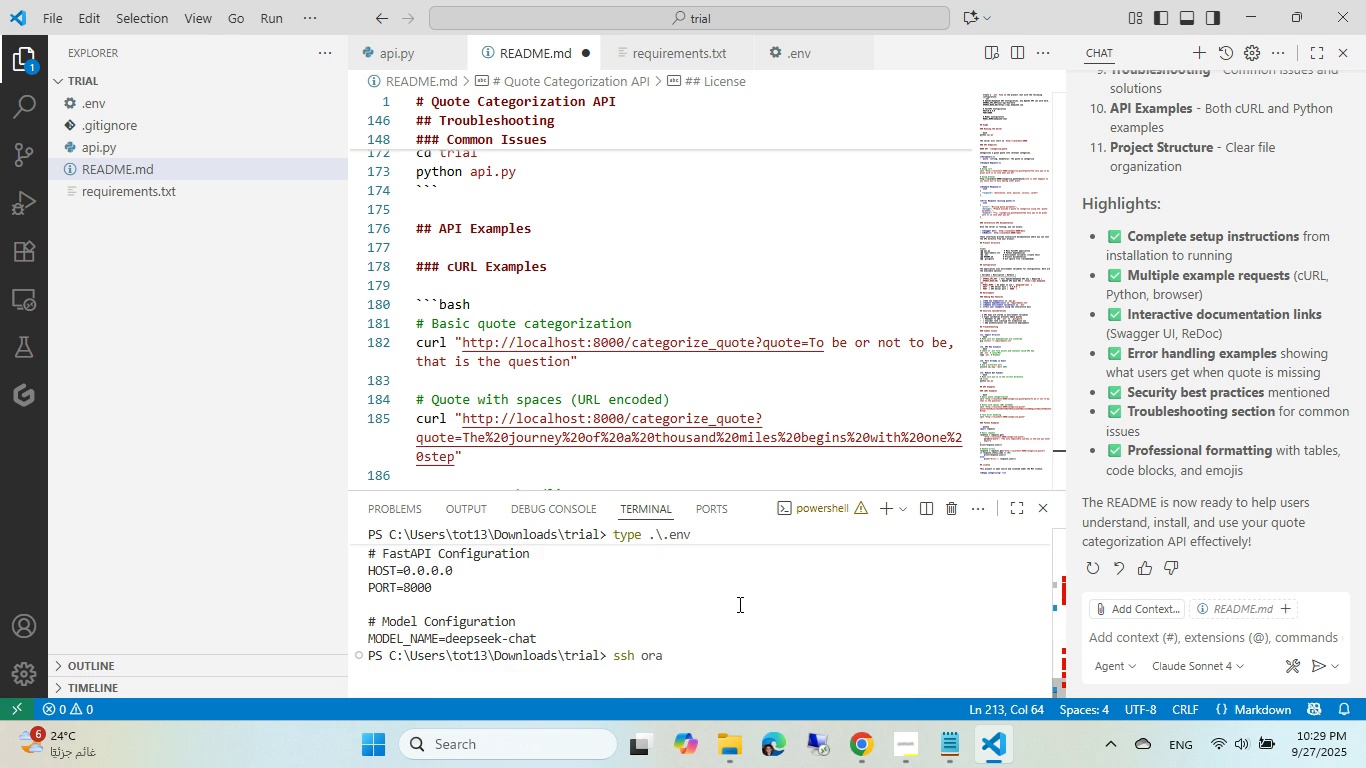 
key(ArrowUp)
 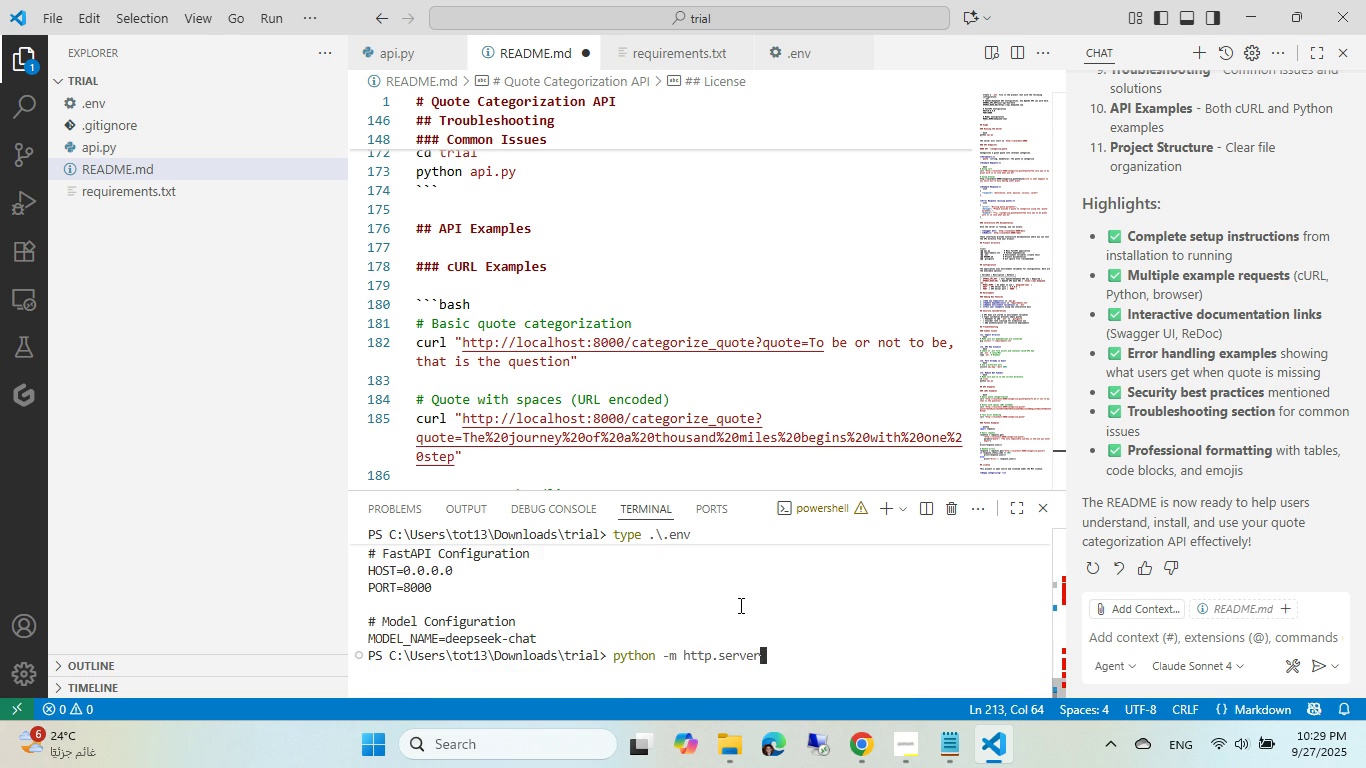 
key(ArrowUp)
 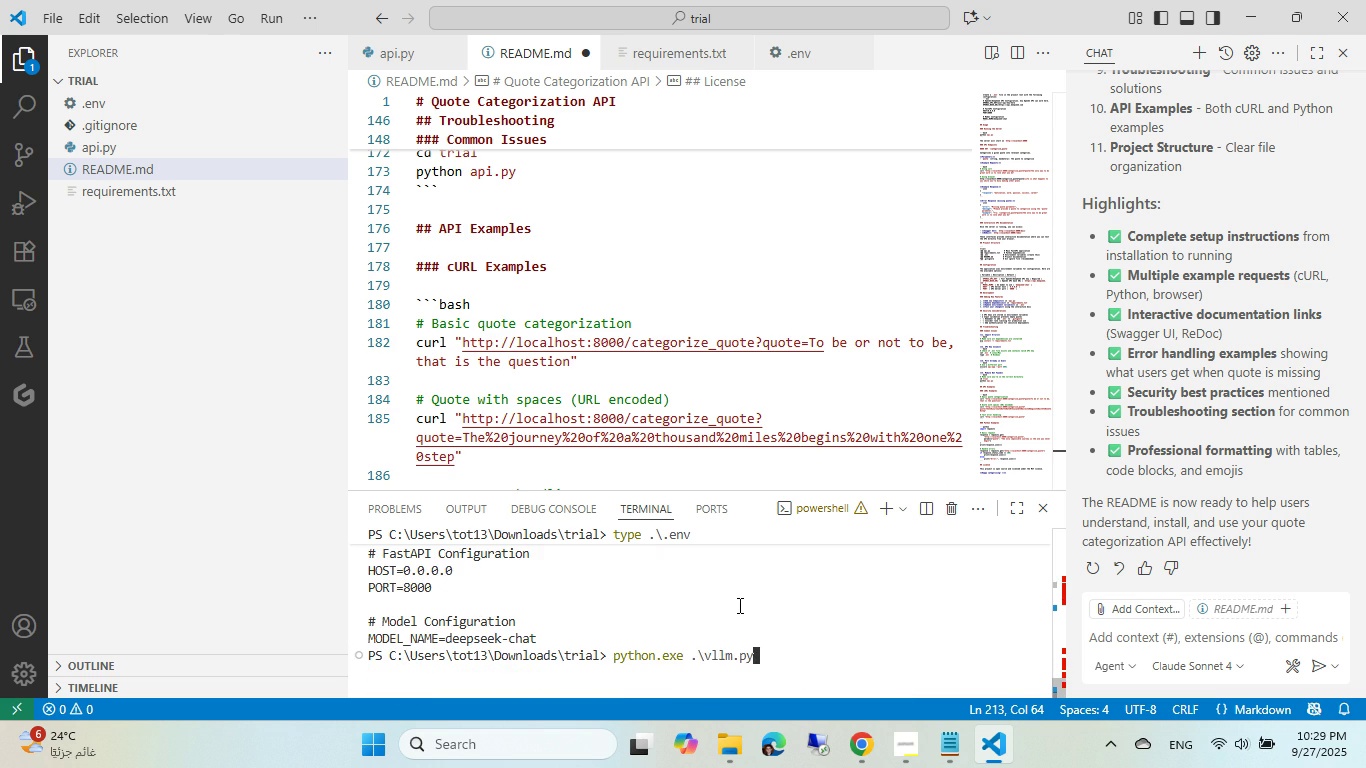 
key(ArrowUp)
 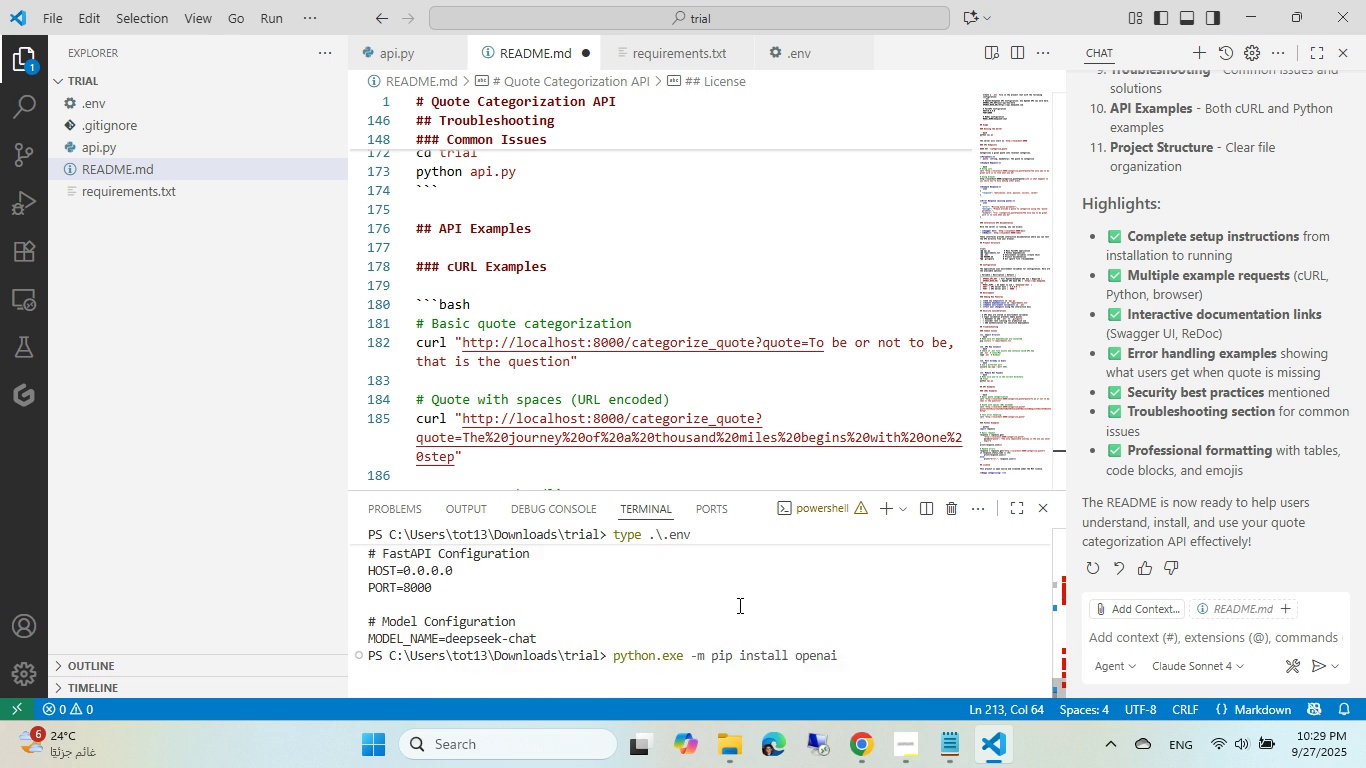 
key(ArrowUp)
 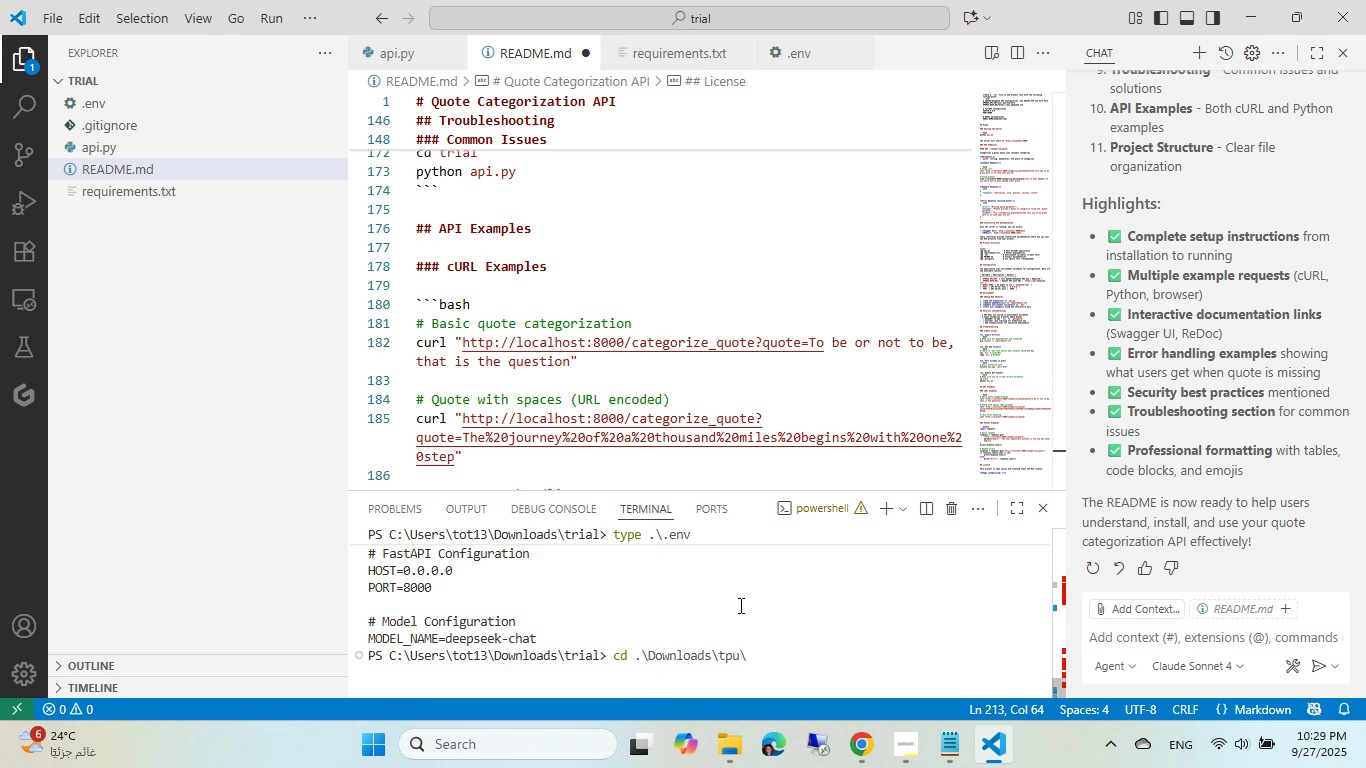 
key(ArrowUp)